 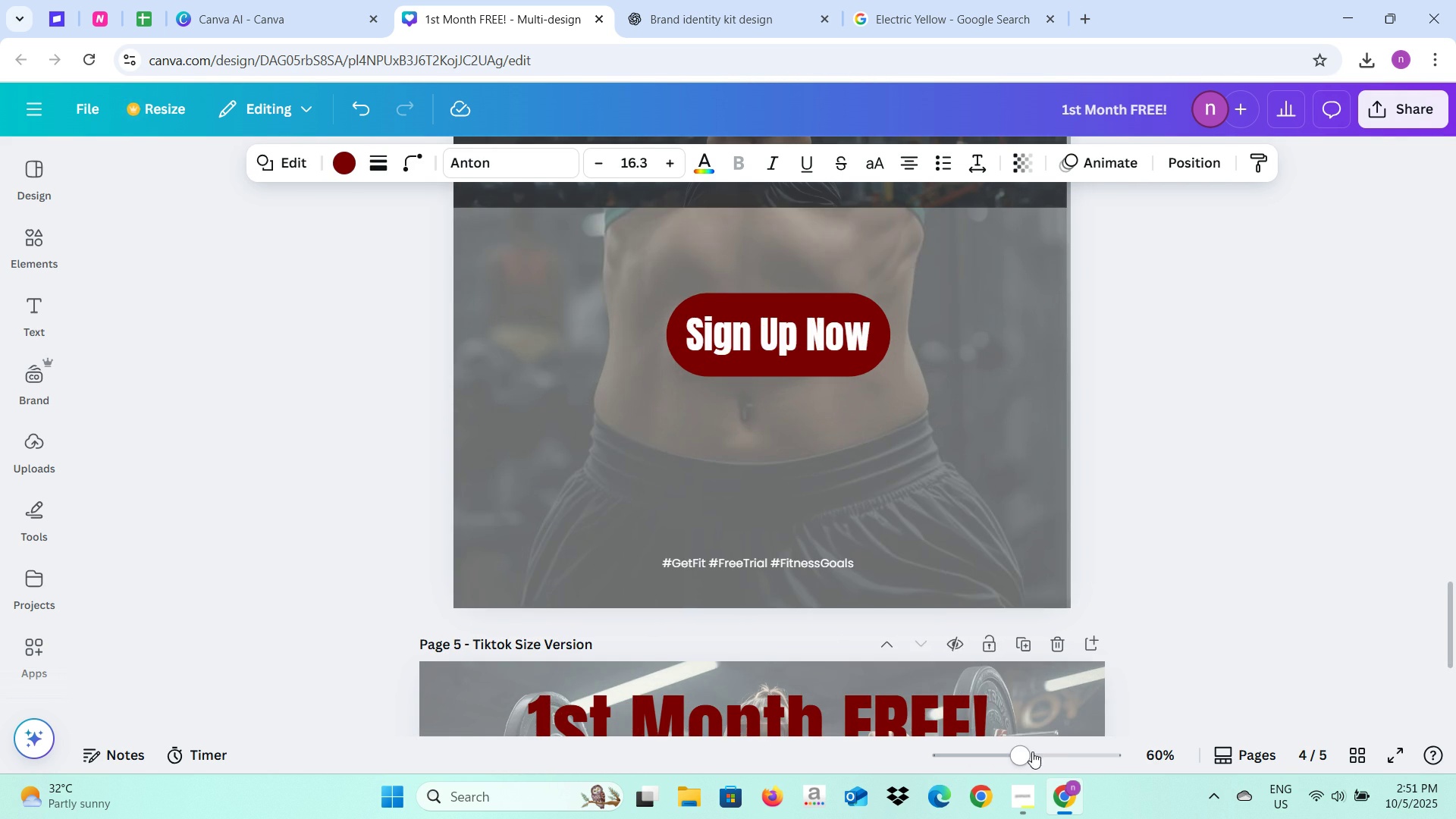 
scroll: coordinate [969, 603], scroll_direction: down, amount: 7.0
 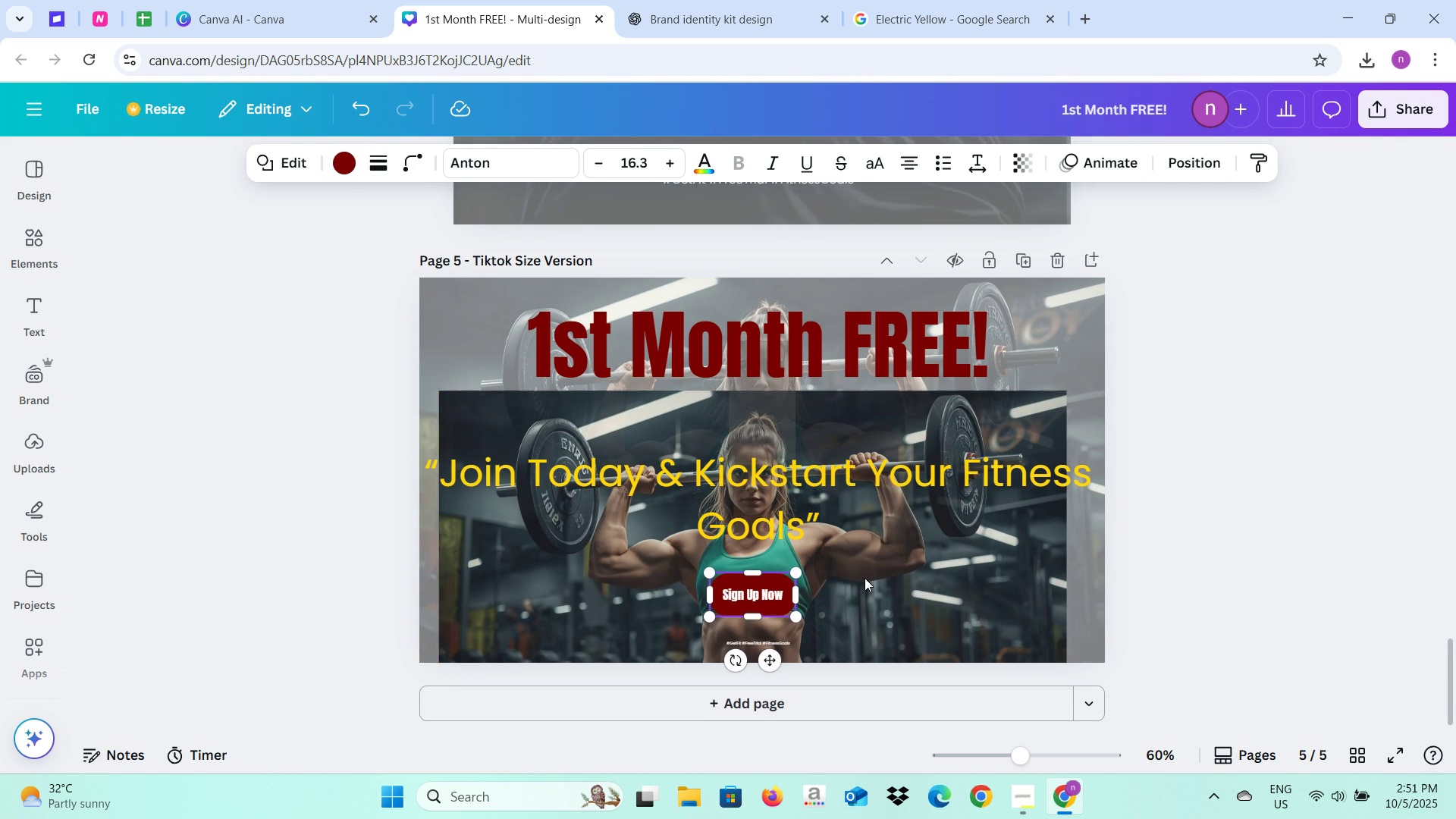 
left_click([864, 578])
 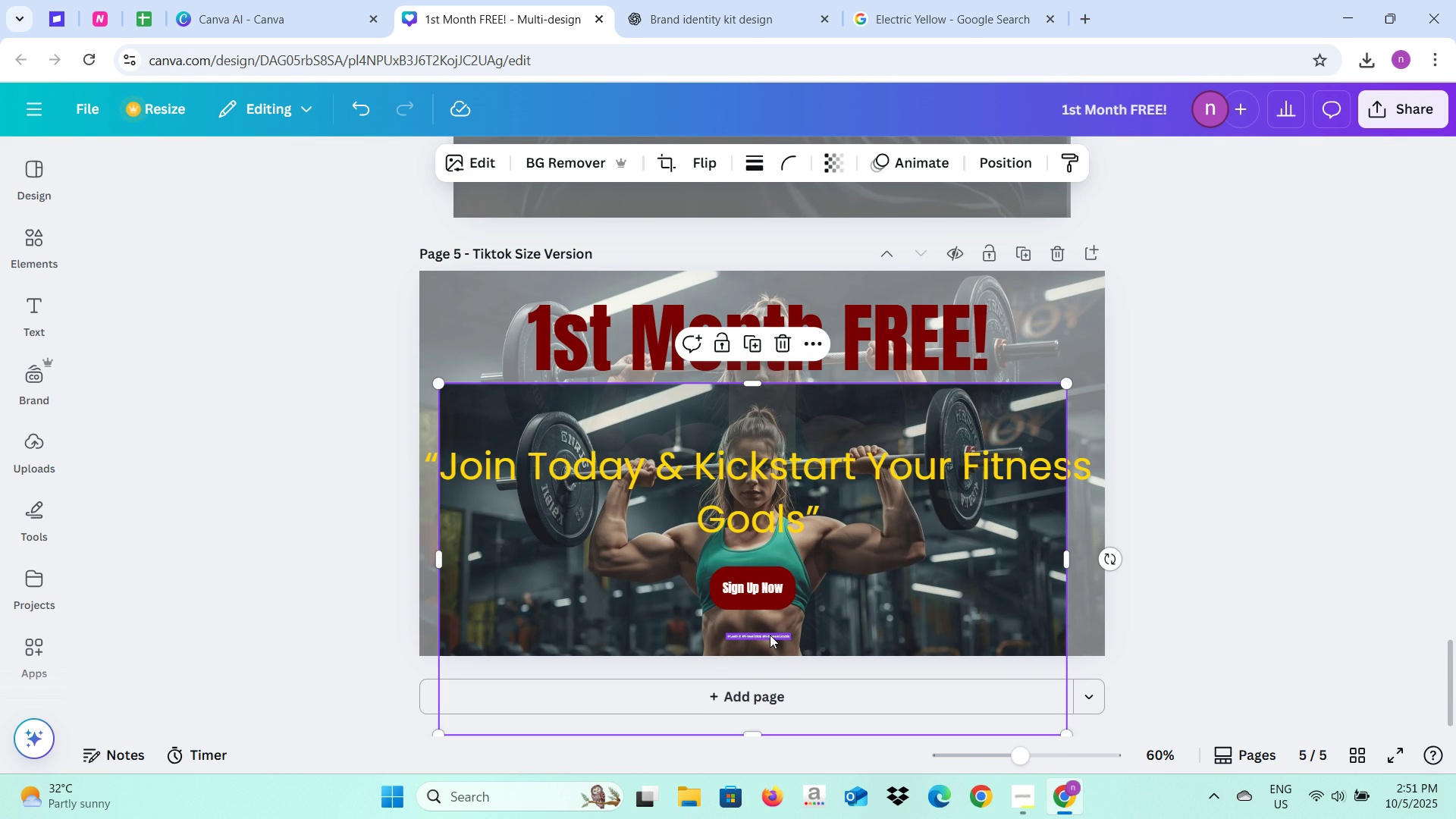 
left_click([770, 635])
 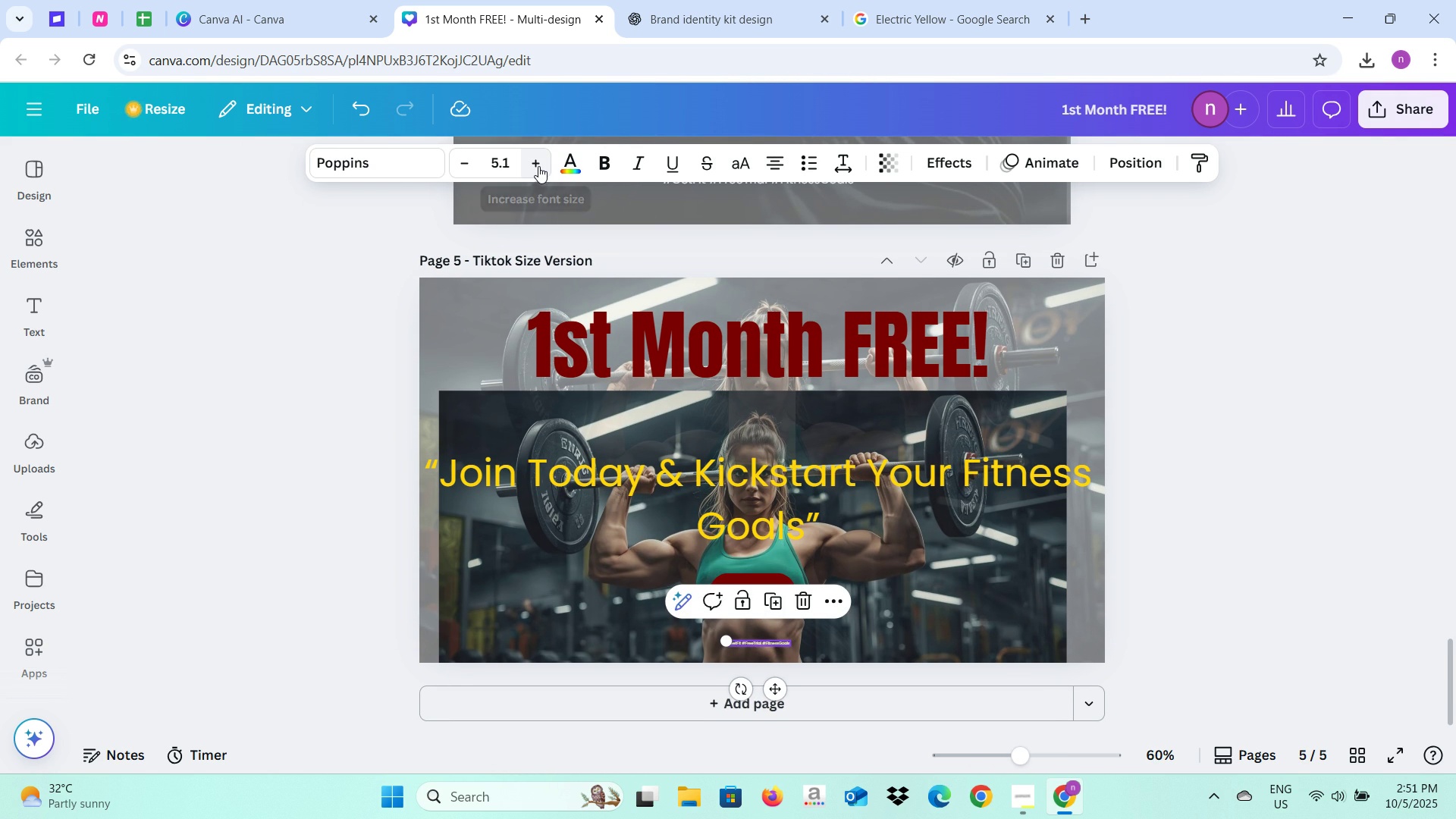 
double_click([538, 166])
 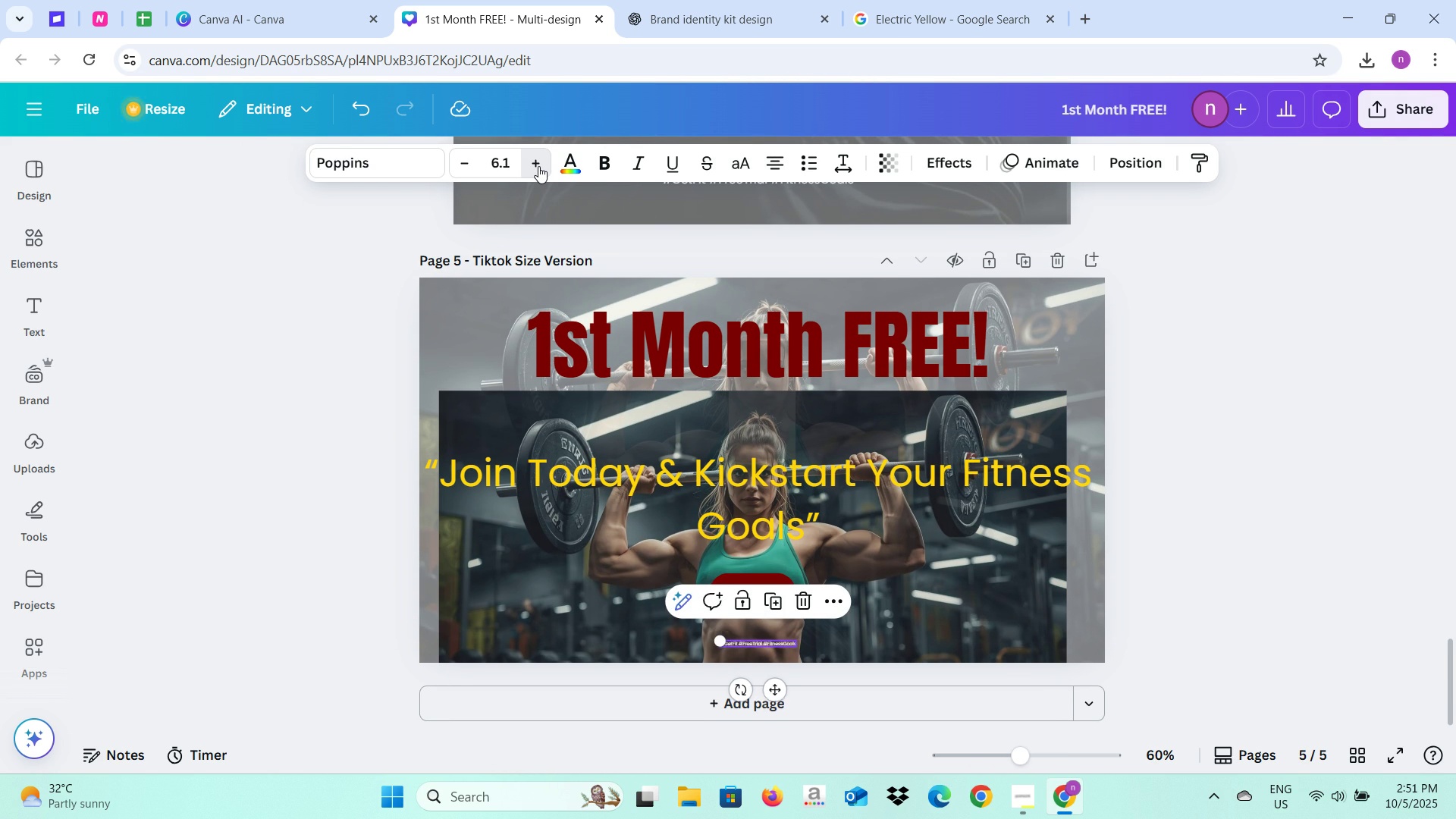 
triple_click([538, 166])
 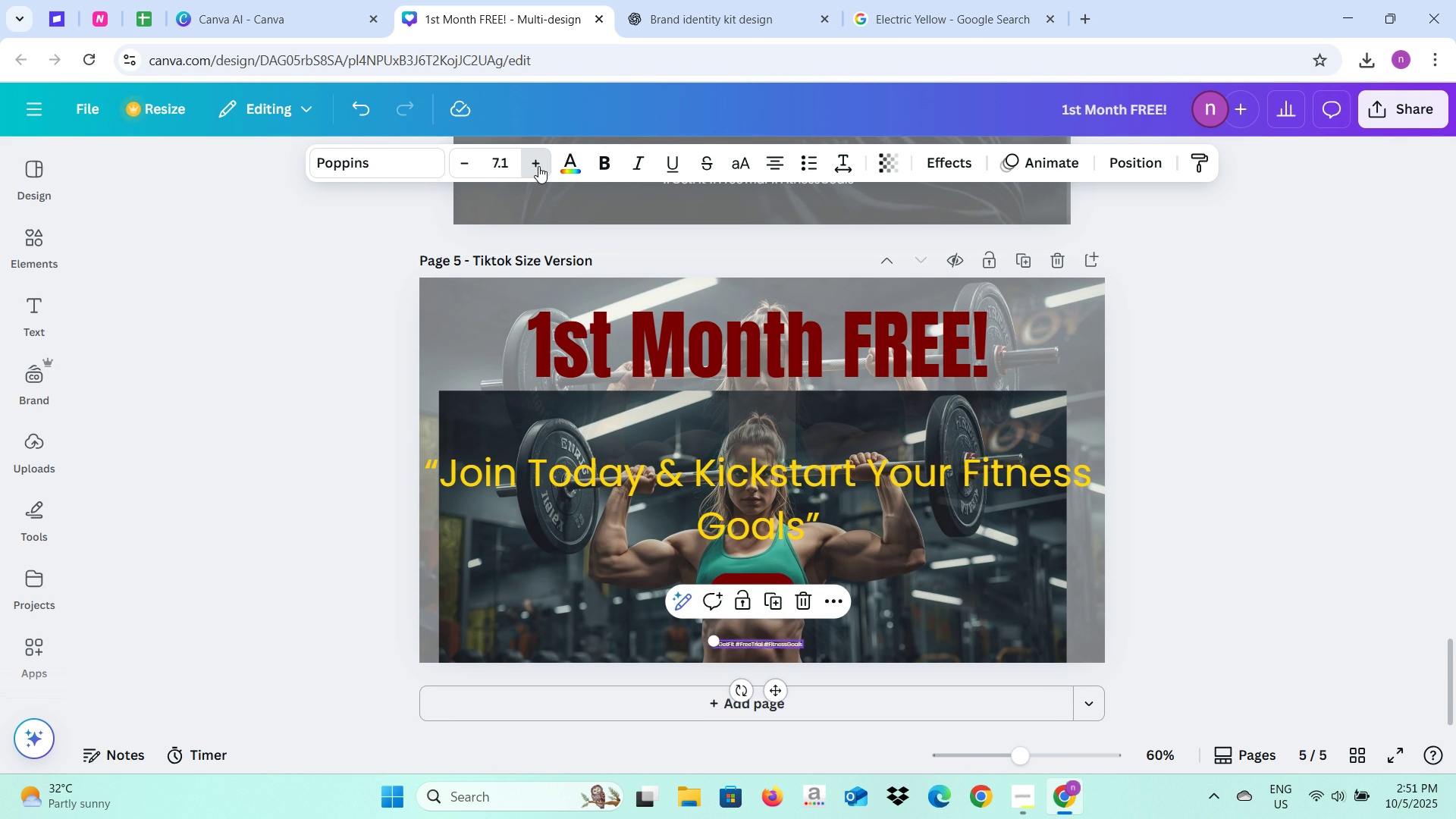 
triple_click([538, 166])
 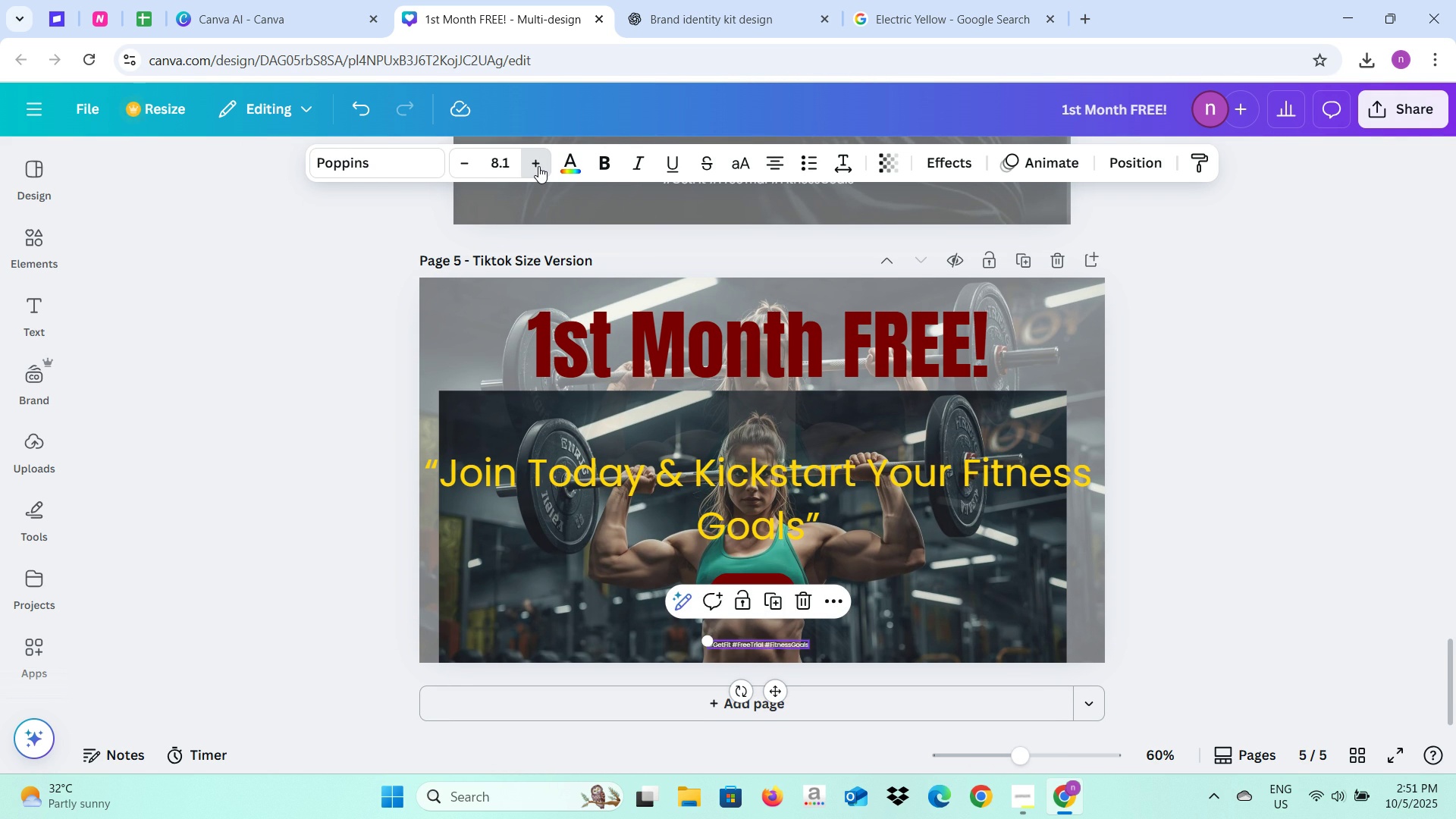 
triple_click([538, 166])
 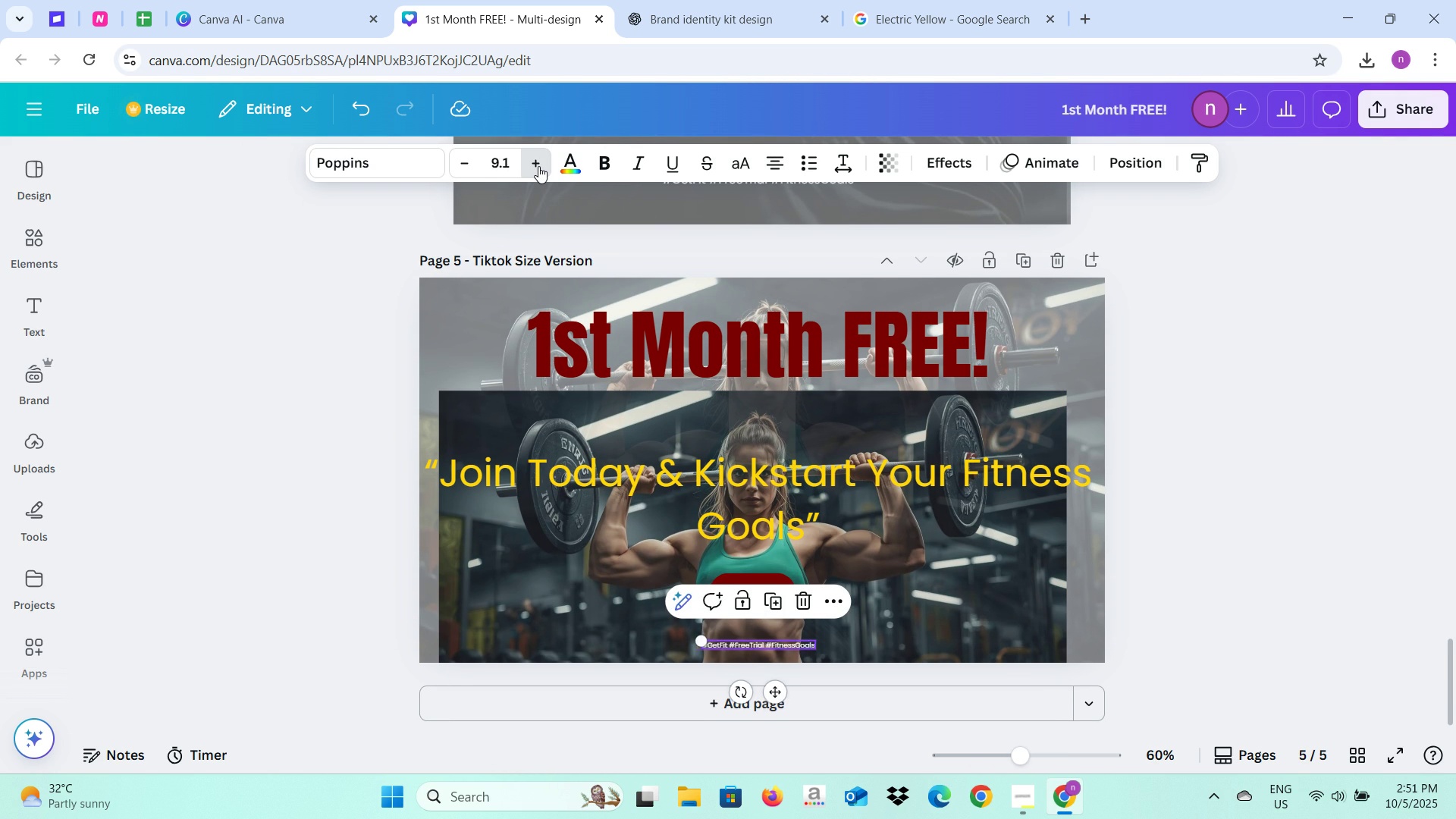 
triple_click([538, 166])
 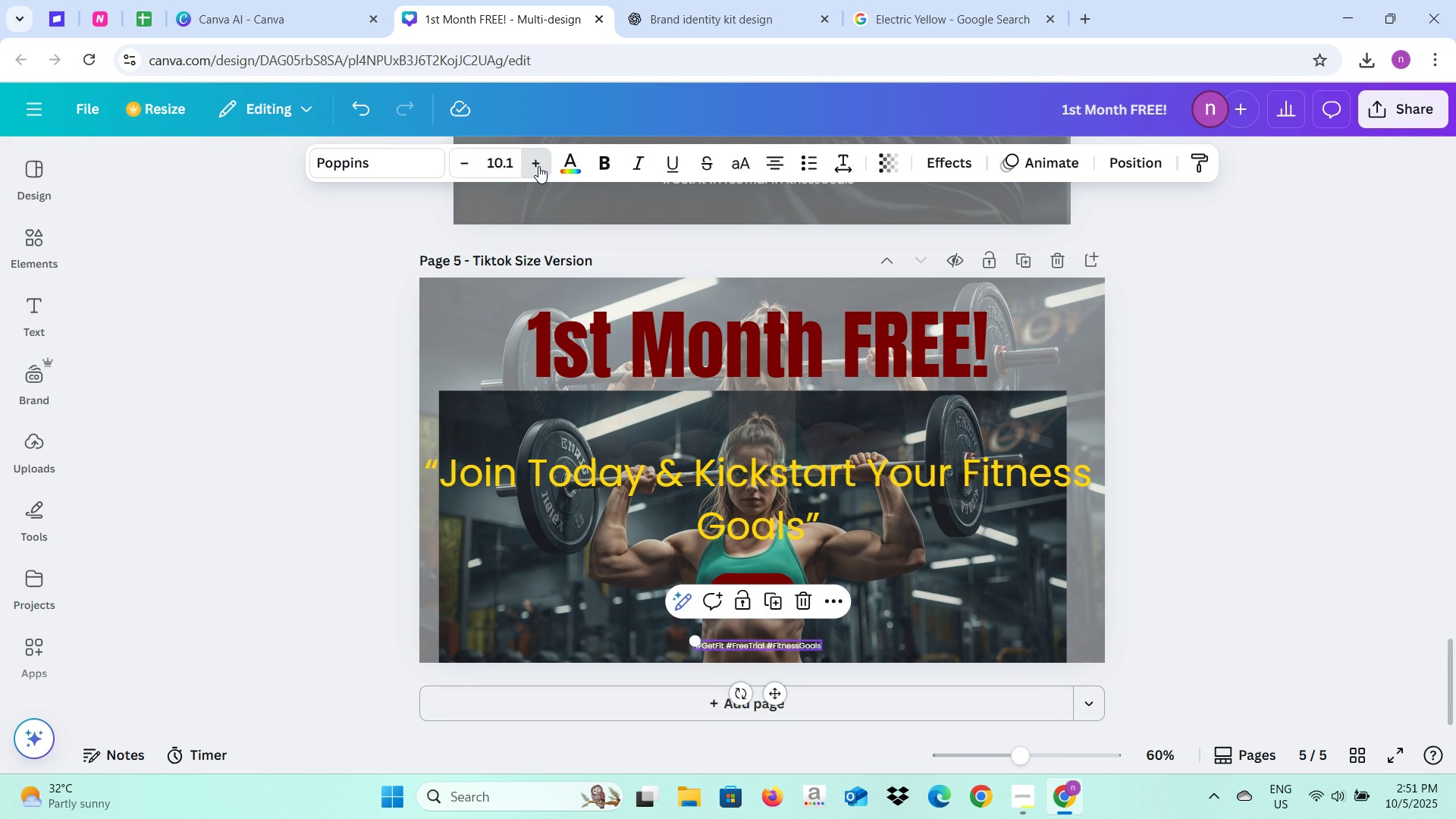 
triple_click([538, 166])
 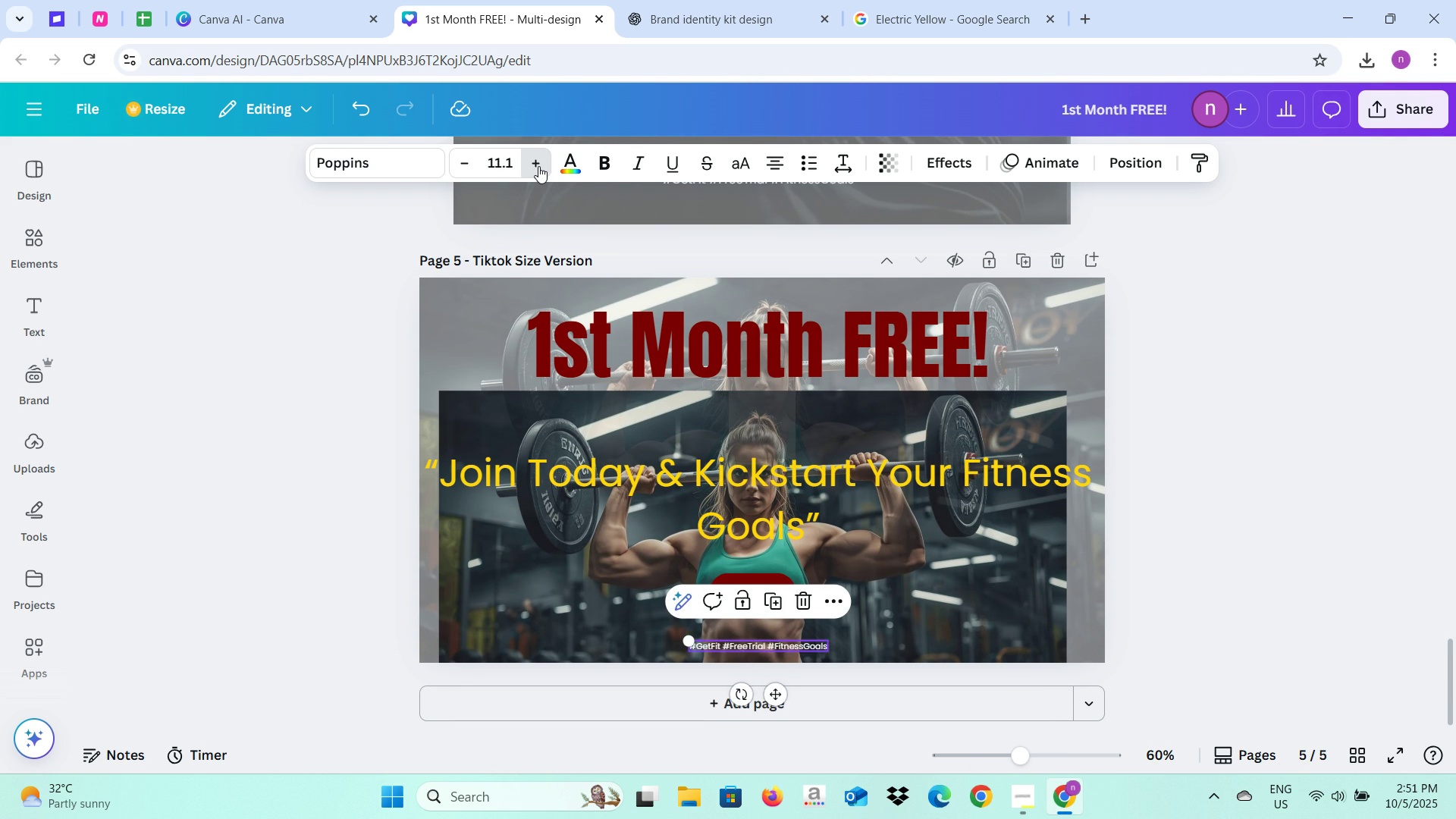 
triple_click([538, 166])
 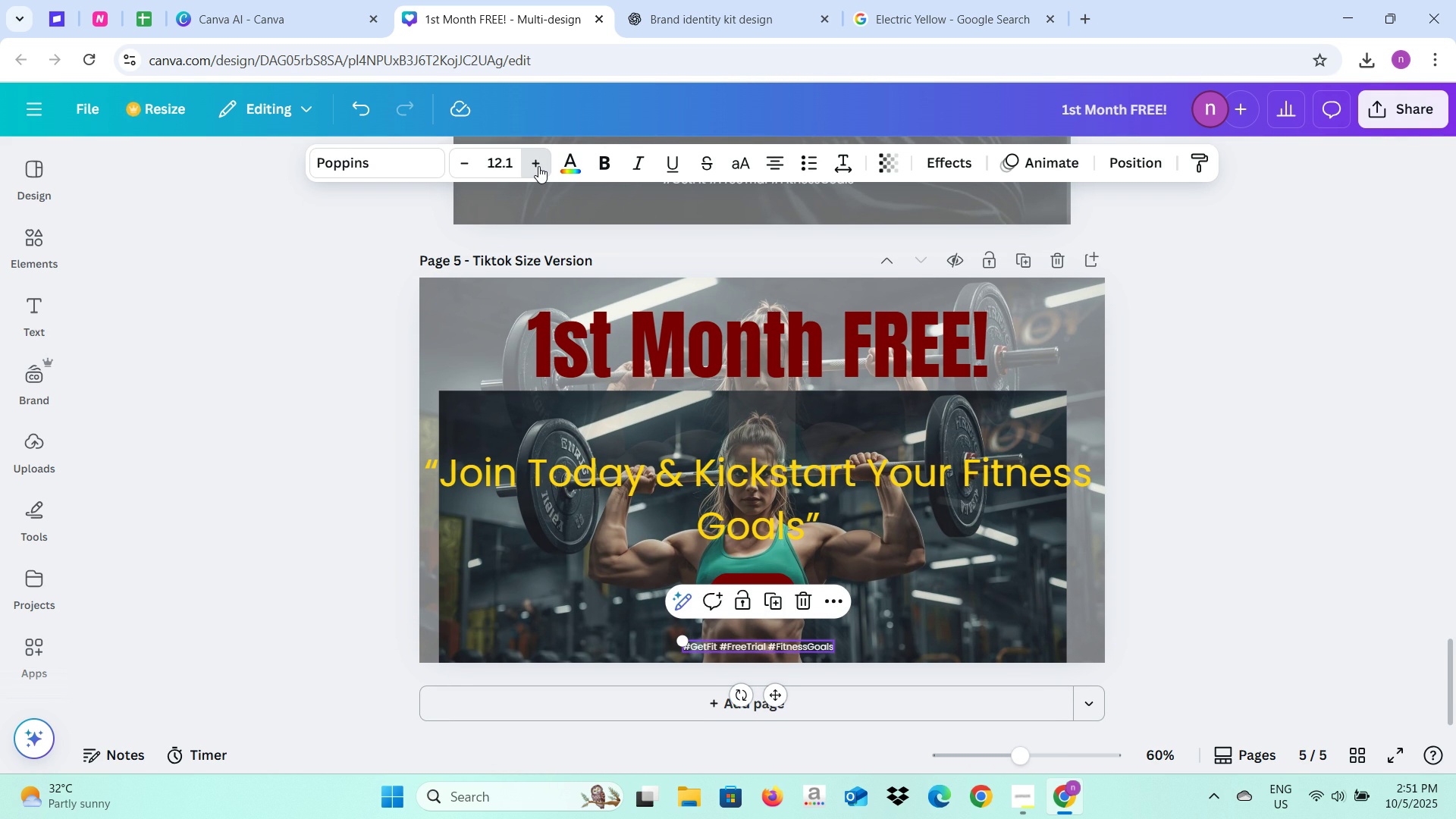 
triple_click([538, 166])
 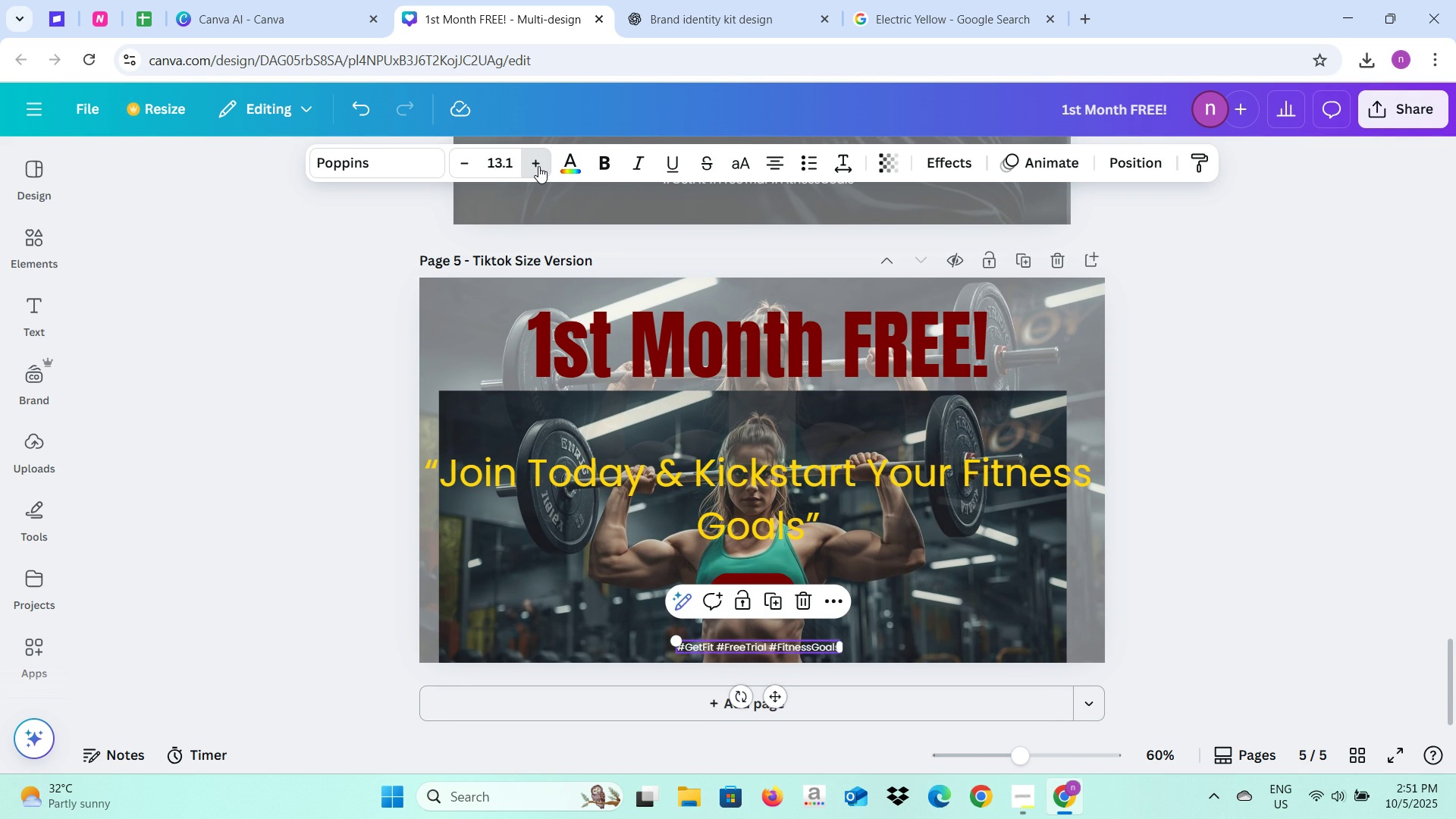 
triple_click([538, 166])
 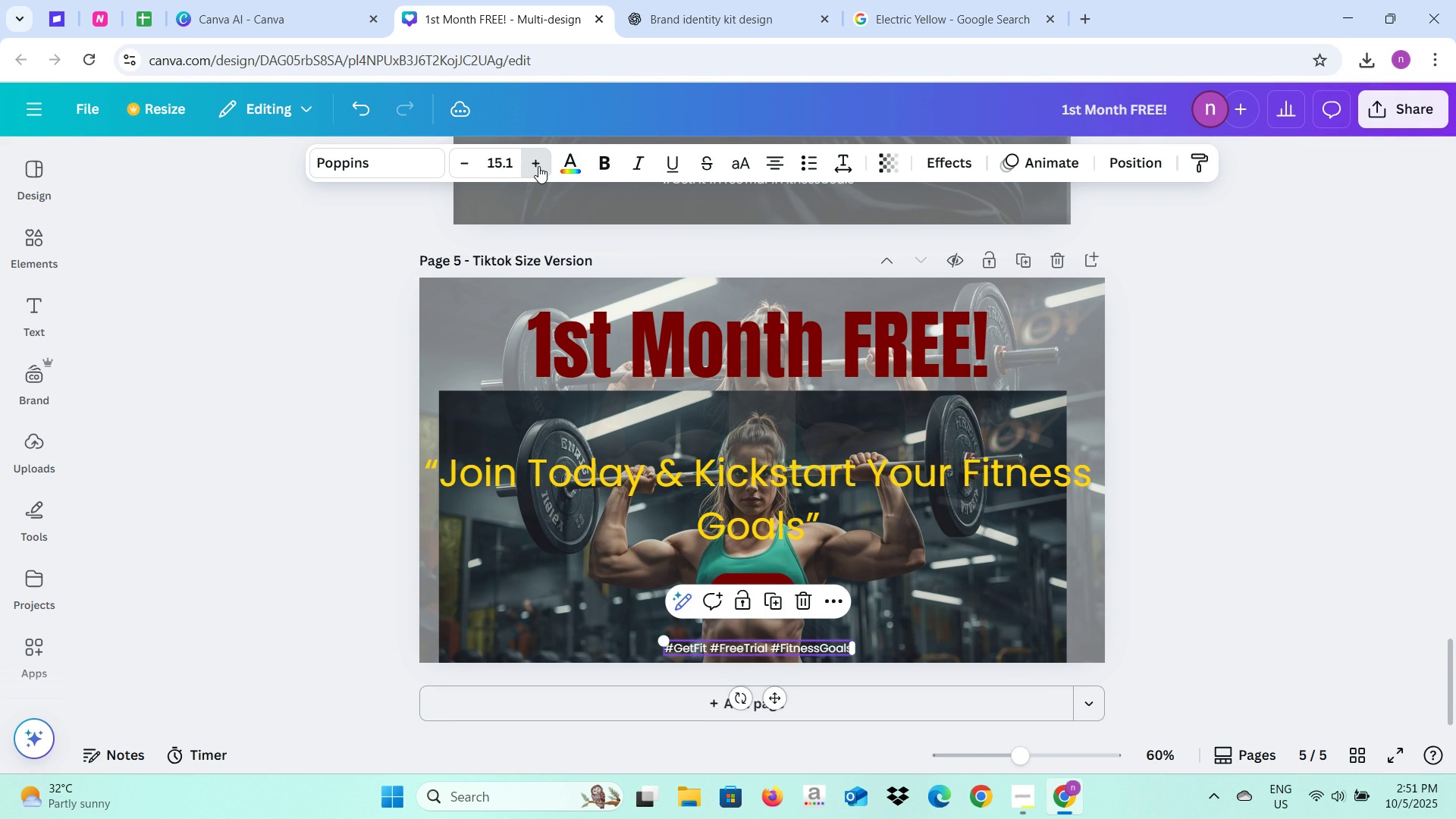 
triple_click([538, 166])
 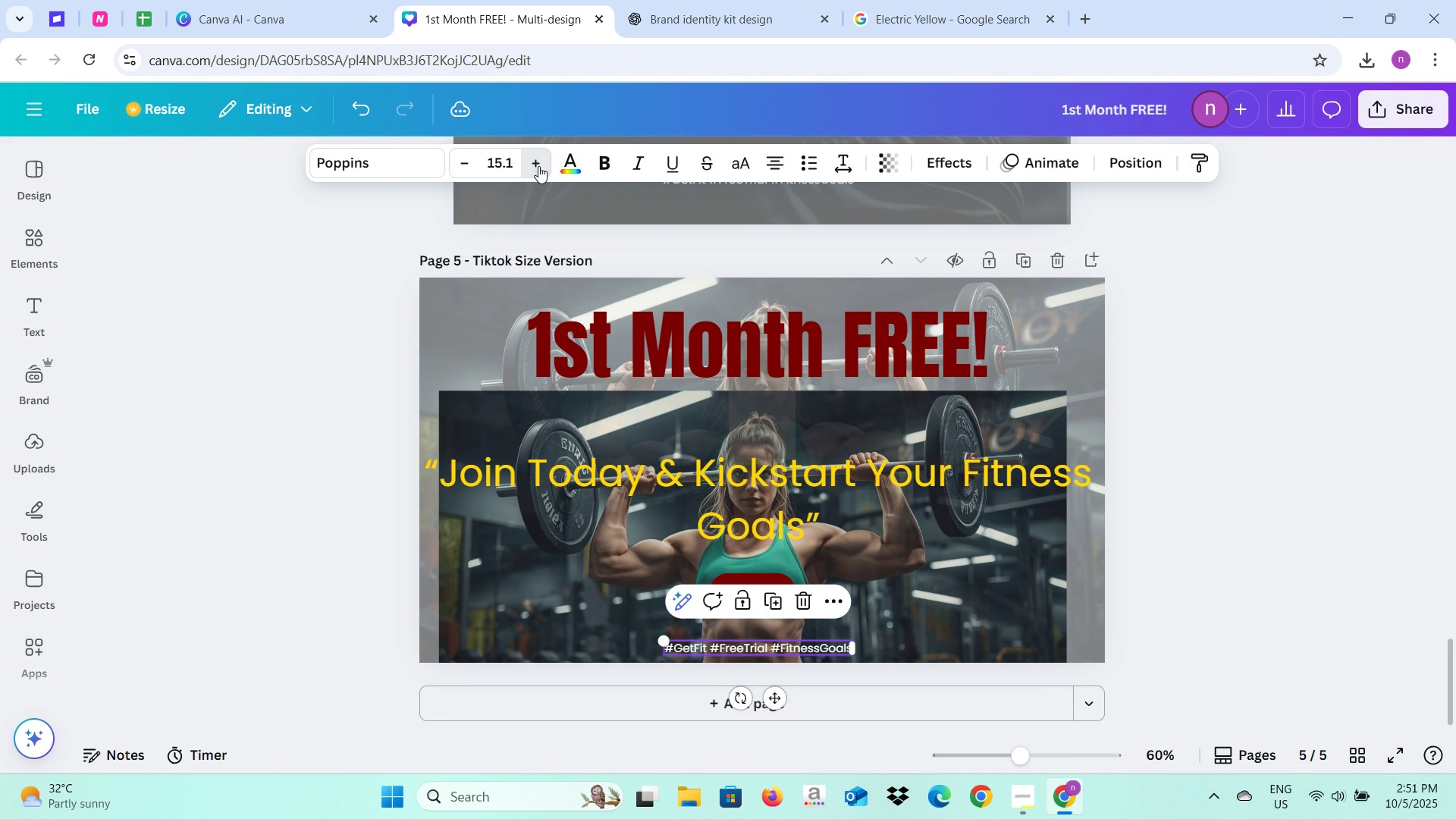 
triple_click([538, 166])
 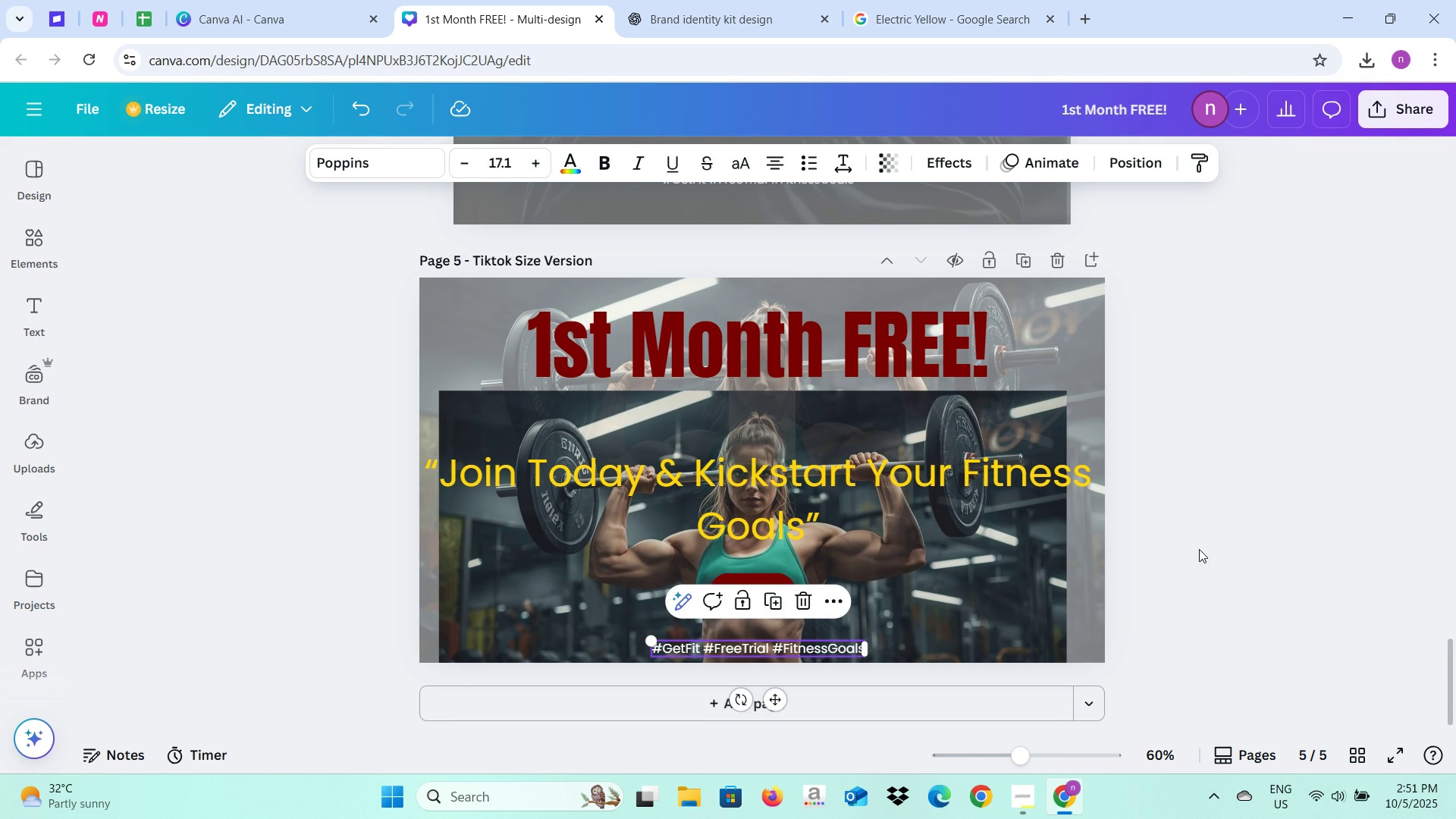 
left_click([1199, 549])
 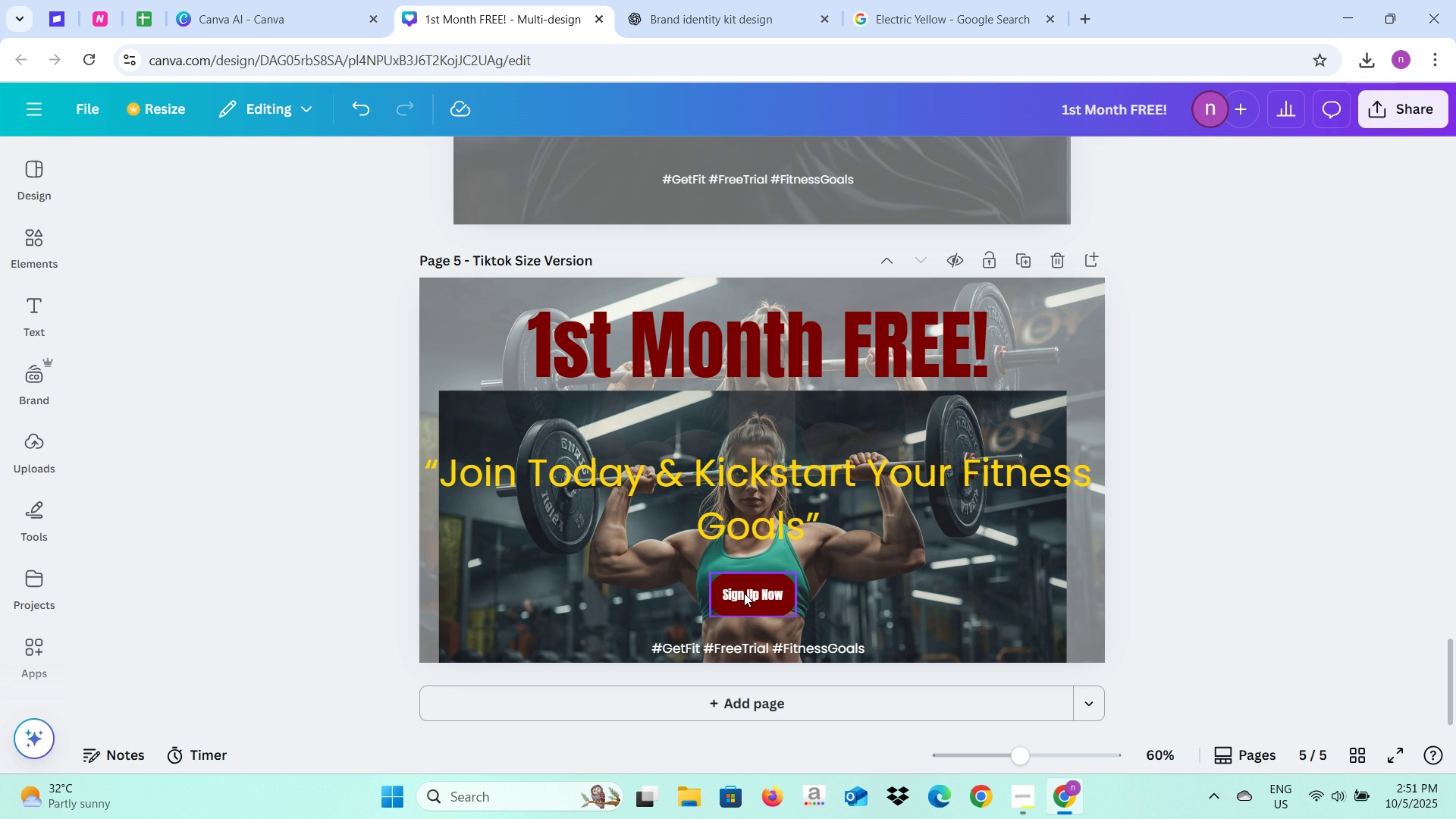 
left_click([744, 593])
 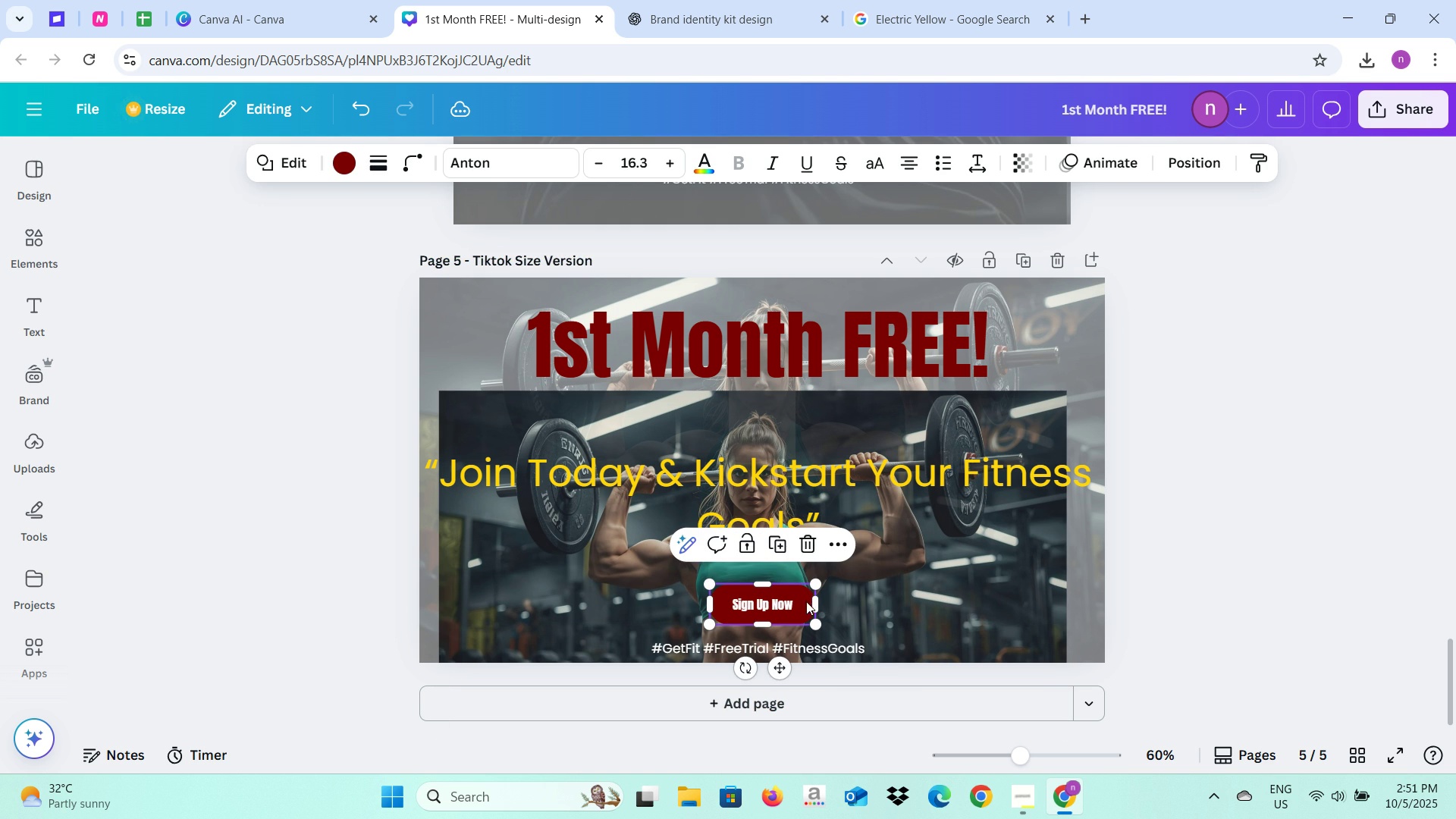 
wait(10.02)
 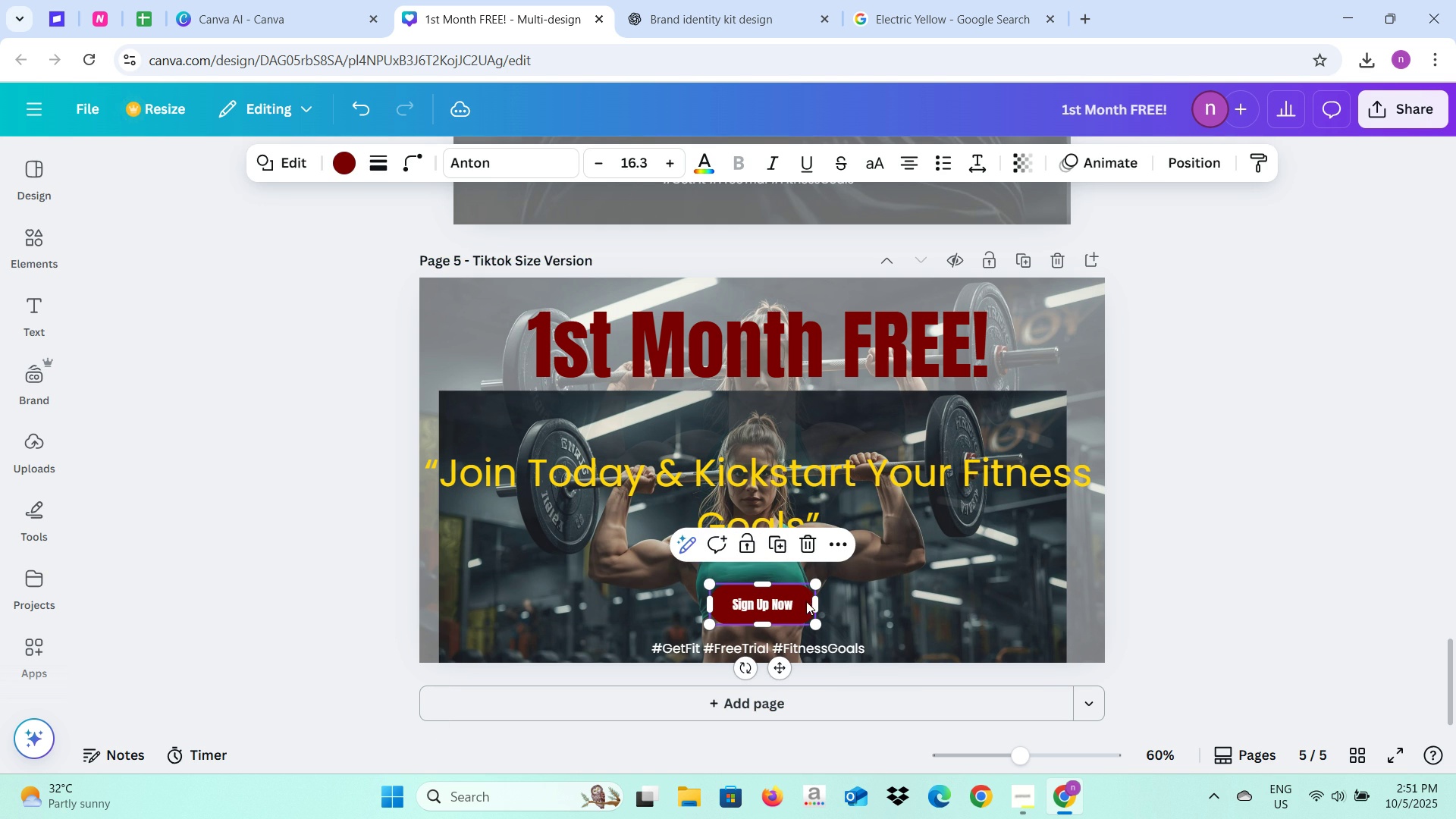 
double_click([675, 158])
 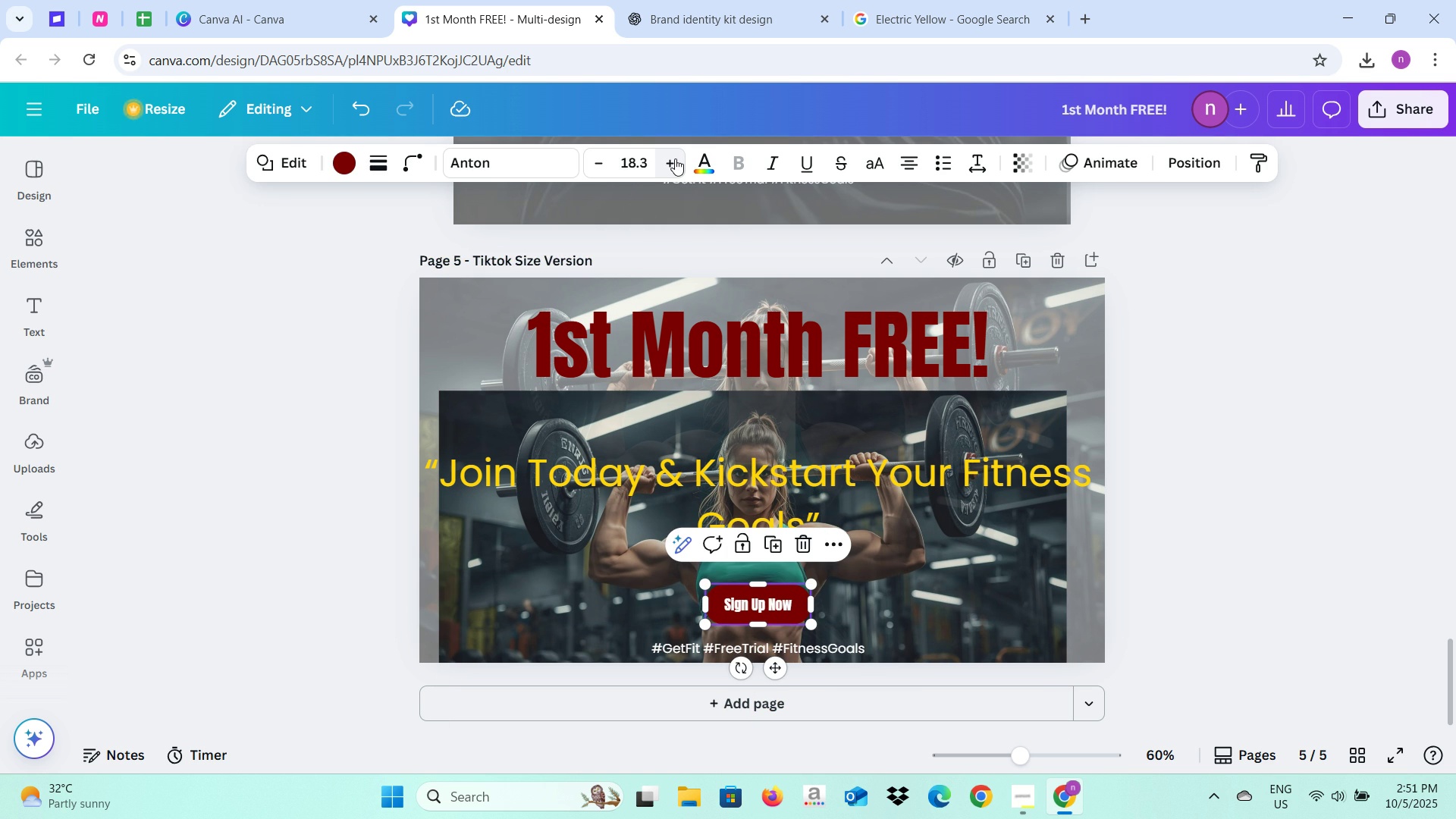 
triple_click([675, 158])
 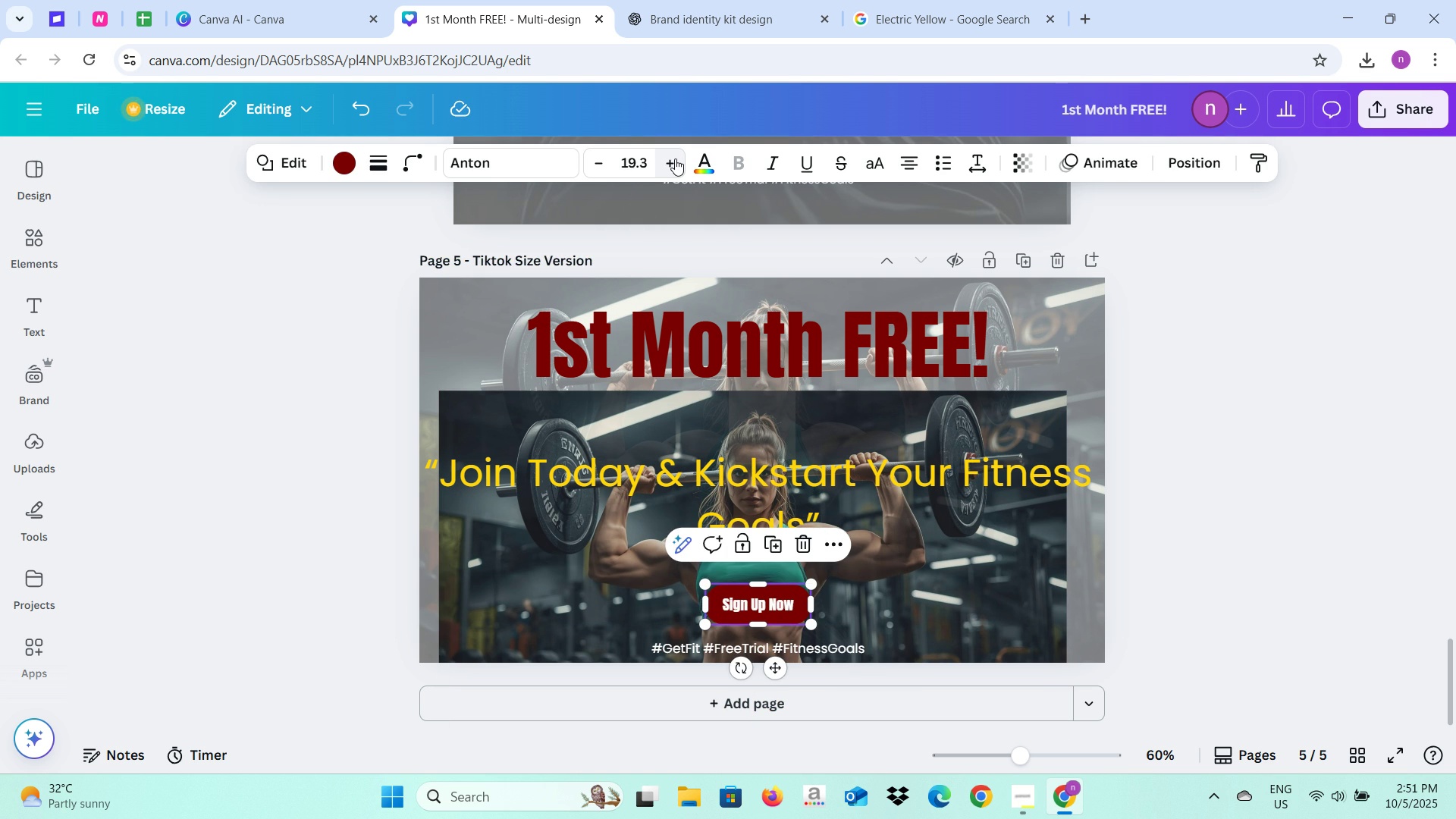 
triple_click([675, 158])
 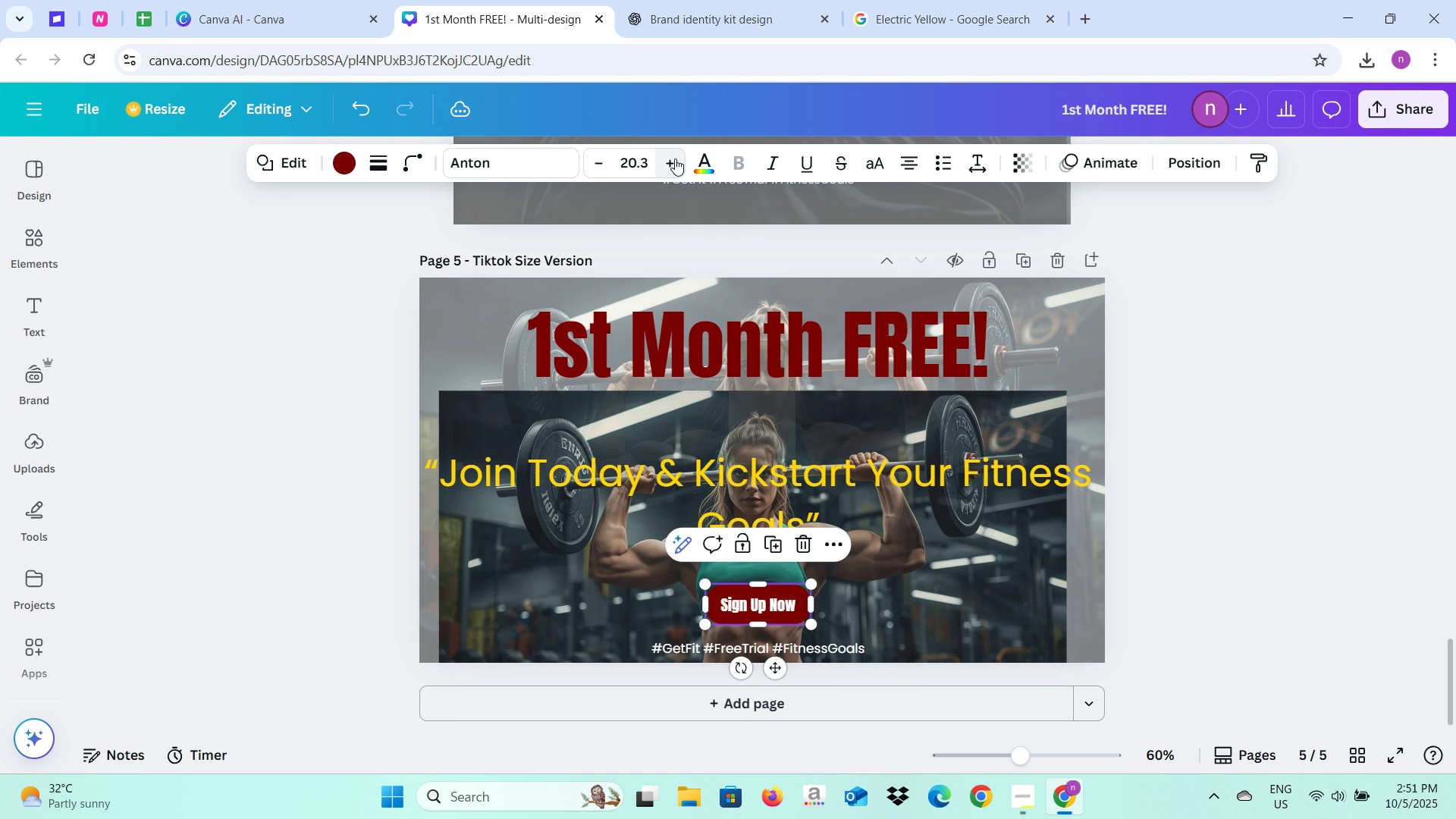 
left_click([675, 158])
 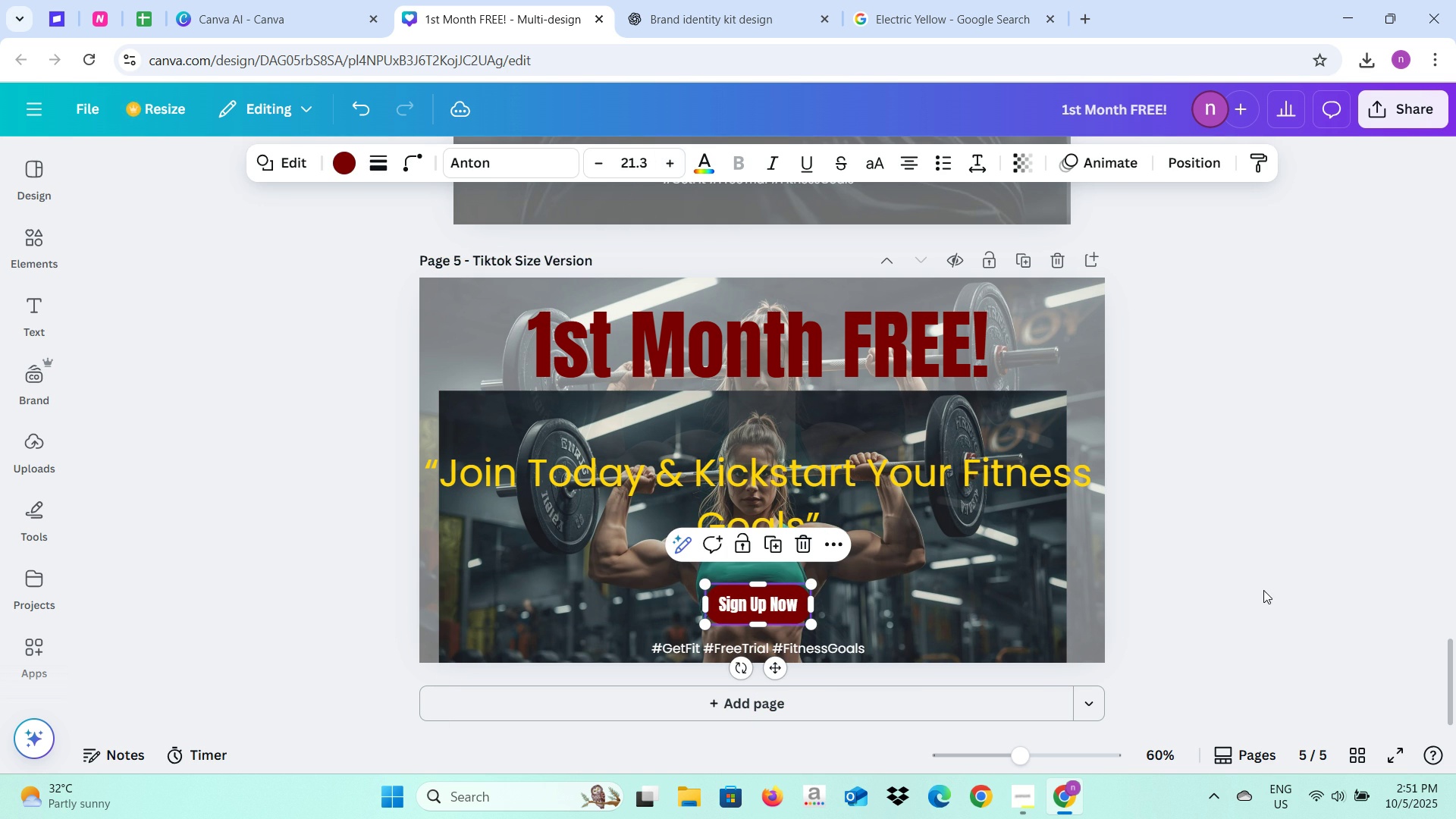 
left_click([1263, 590])
 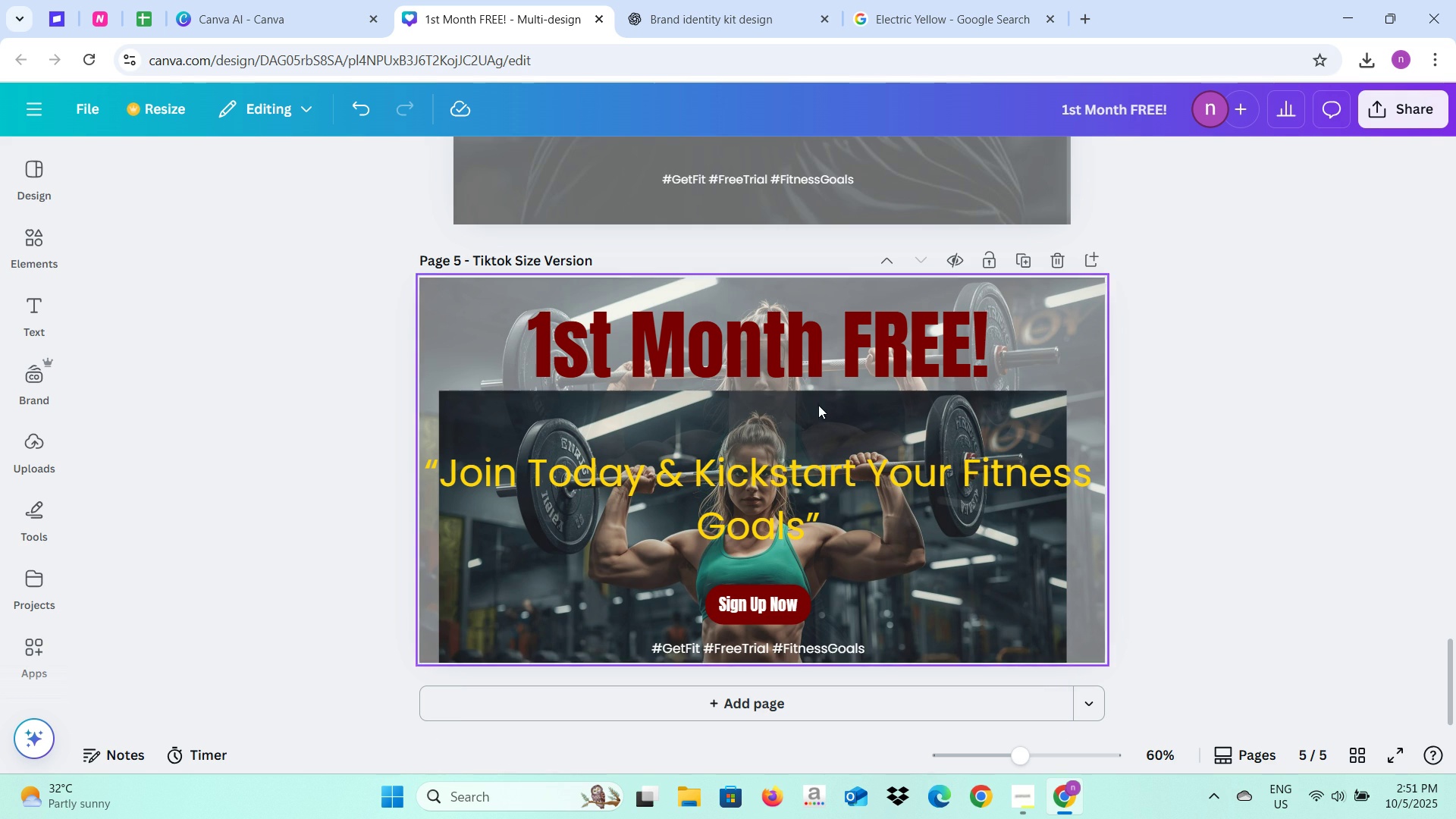 
left_click([761, 413])
 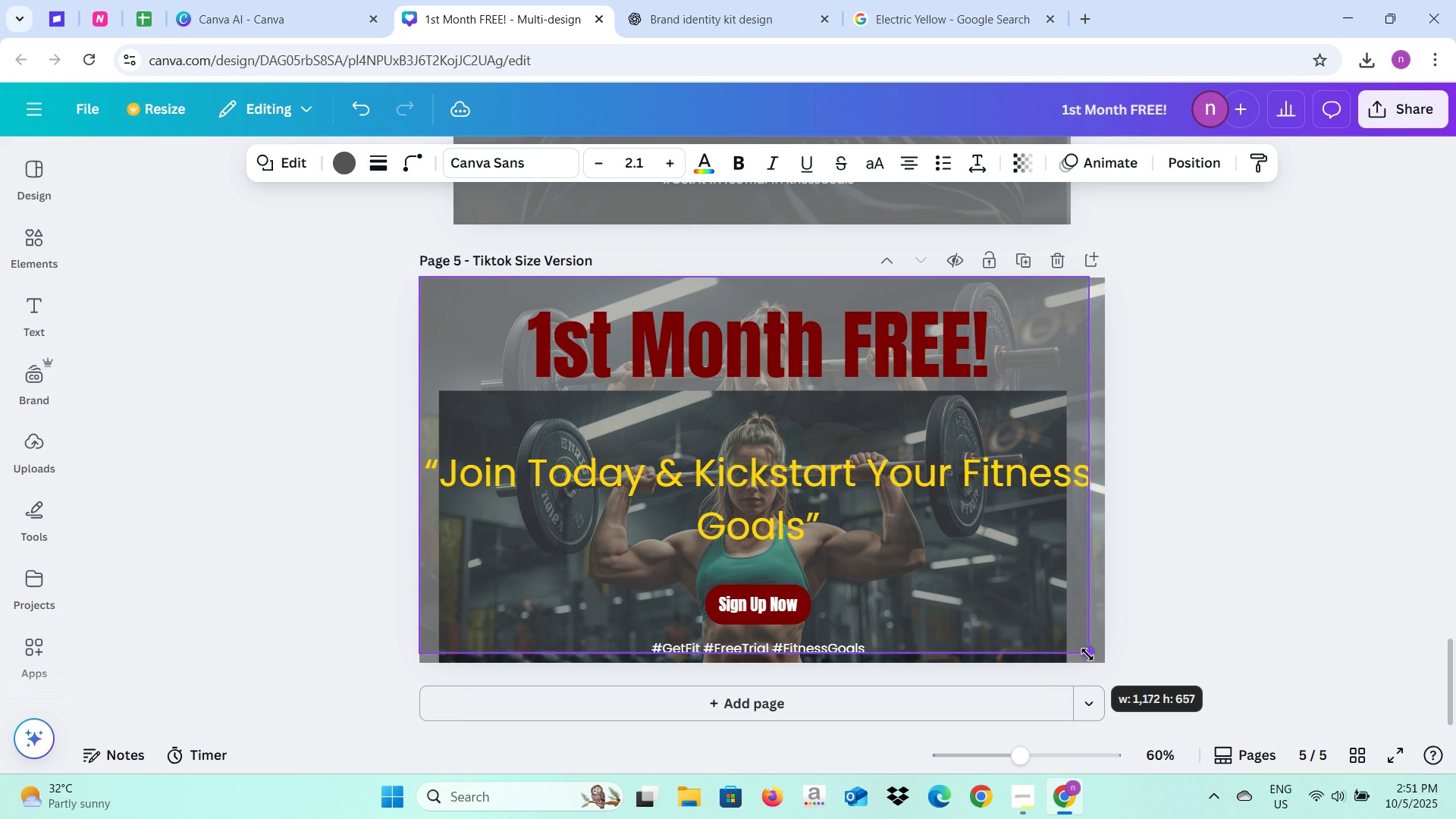 
wait(7.4)
 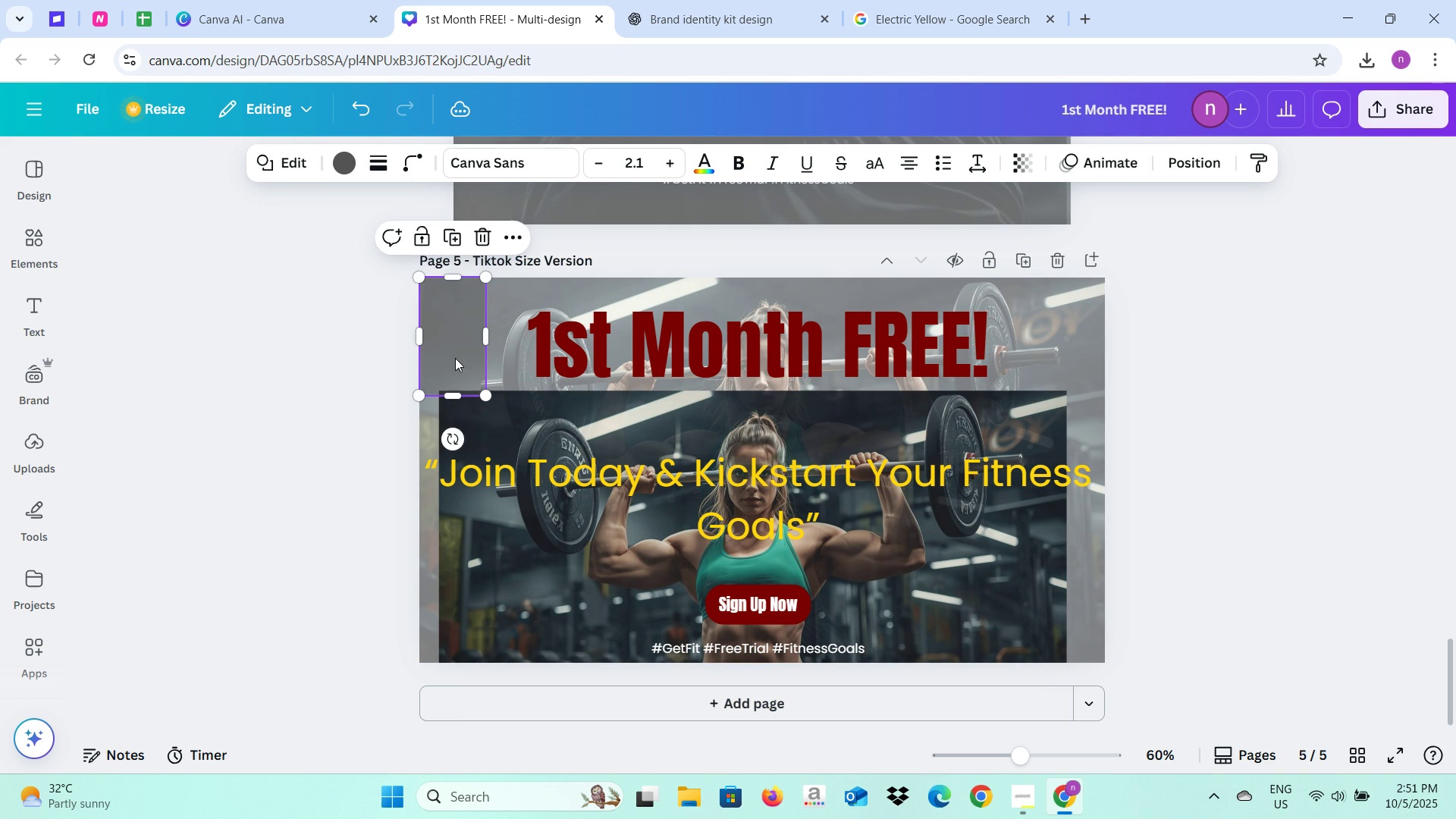 
left_click([1227, 576])
 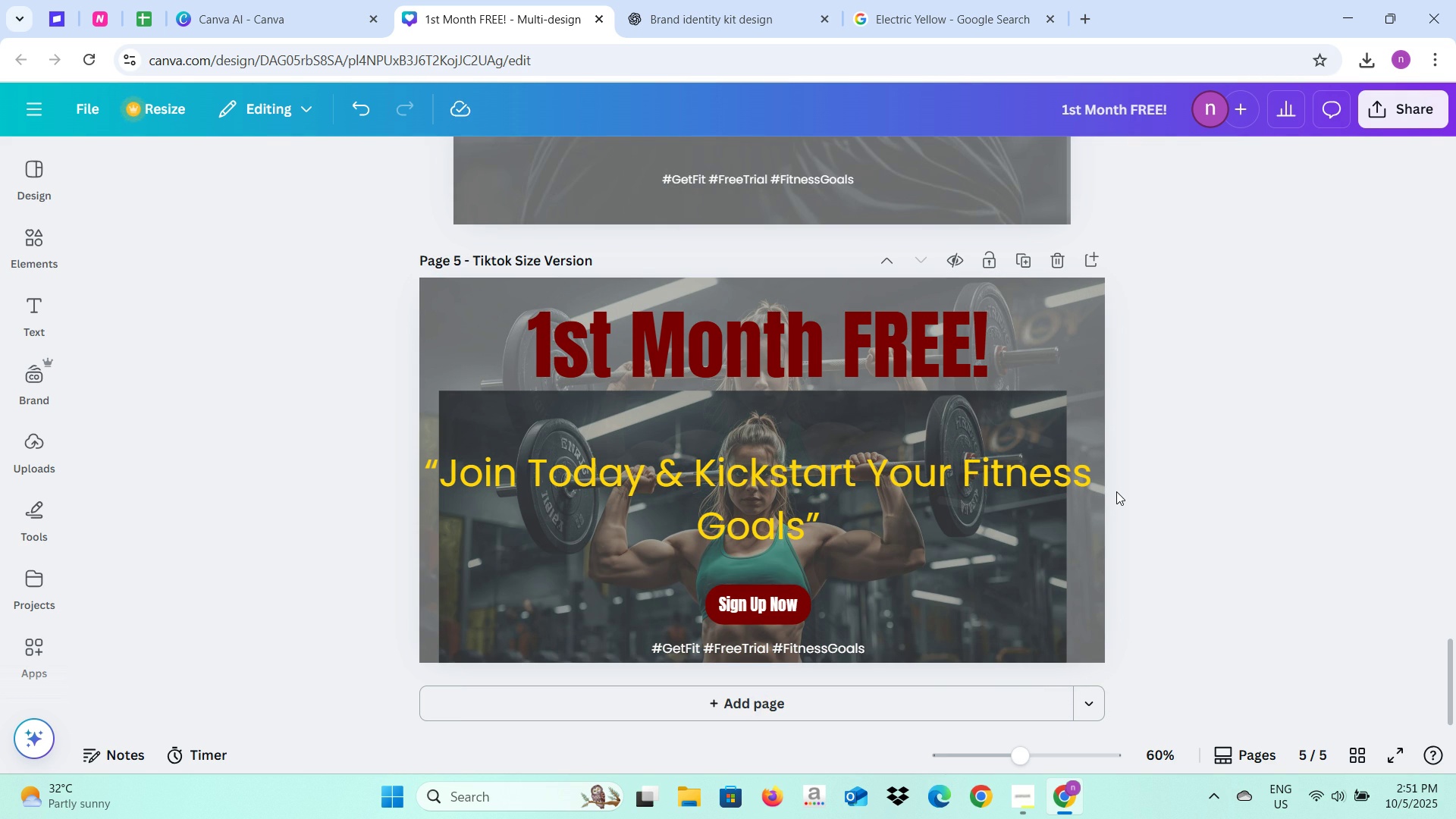 
key(Alt+AltLeft)
 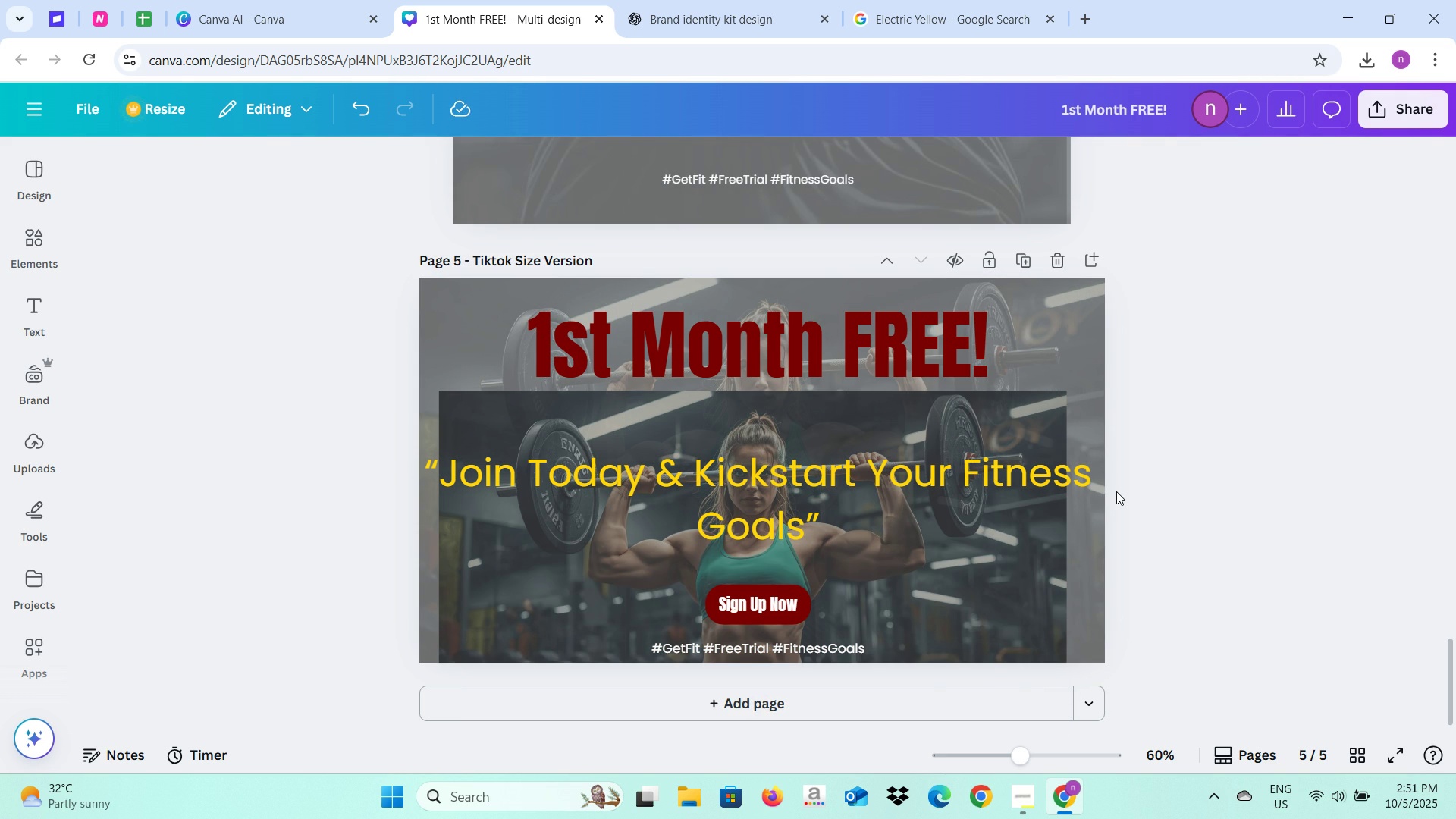 
key(Alt+Tab)